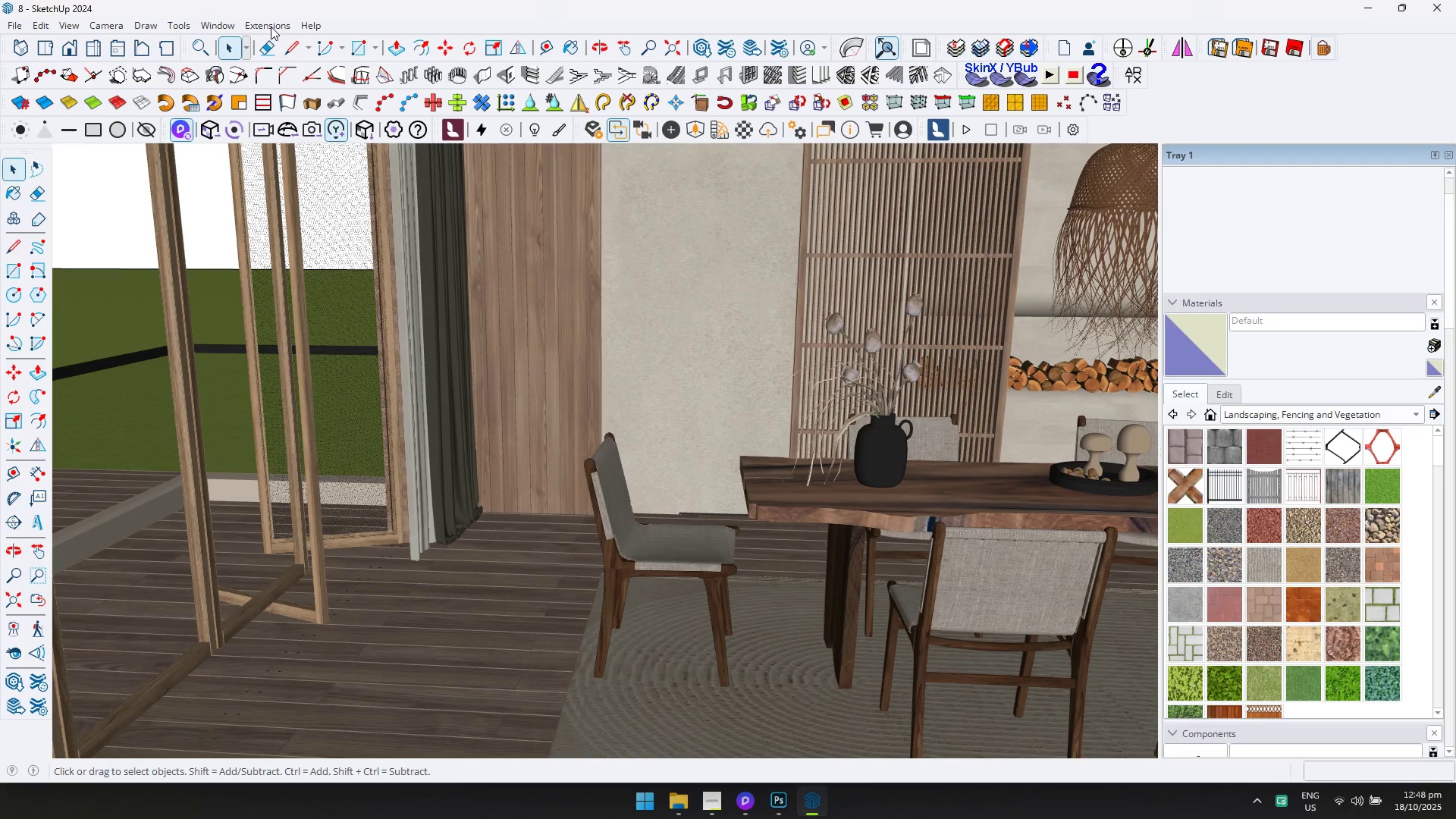 
left_click([271, 27])
 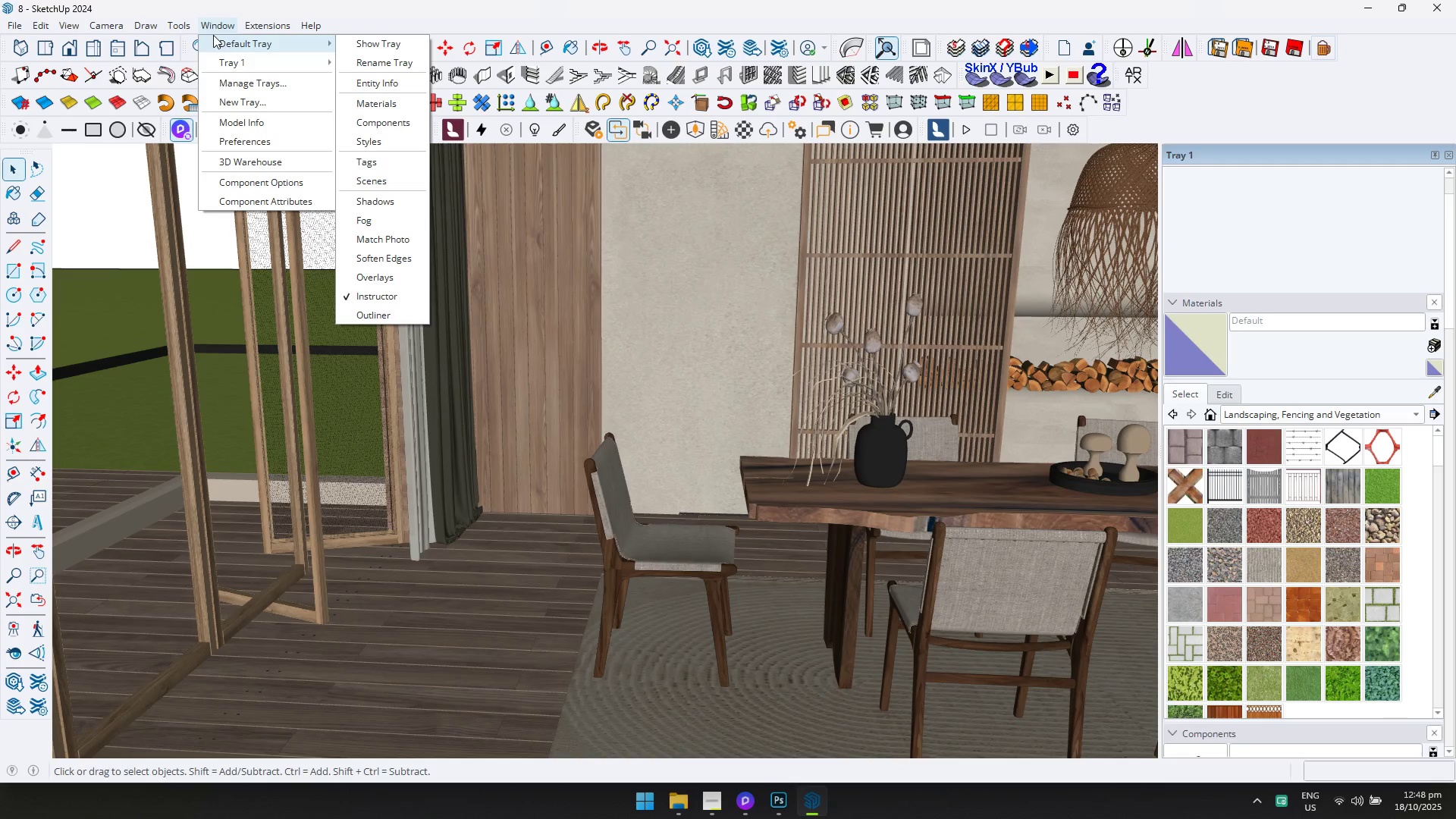 
left_click([230, 120])
 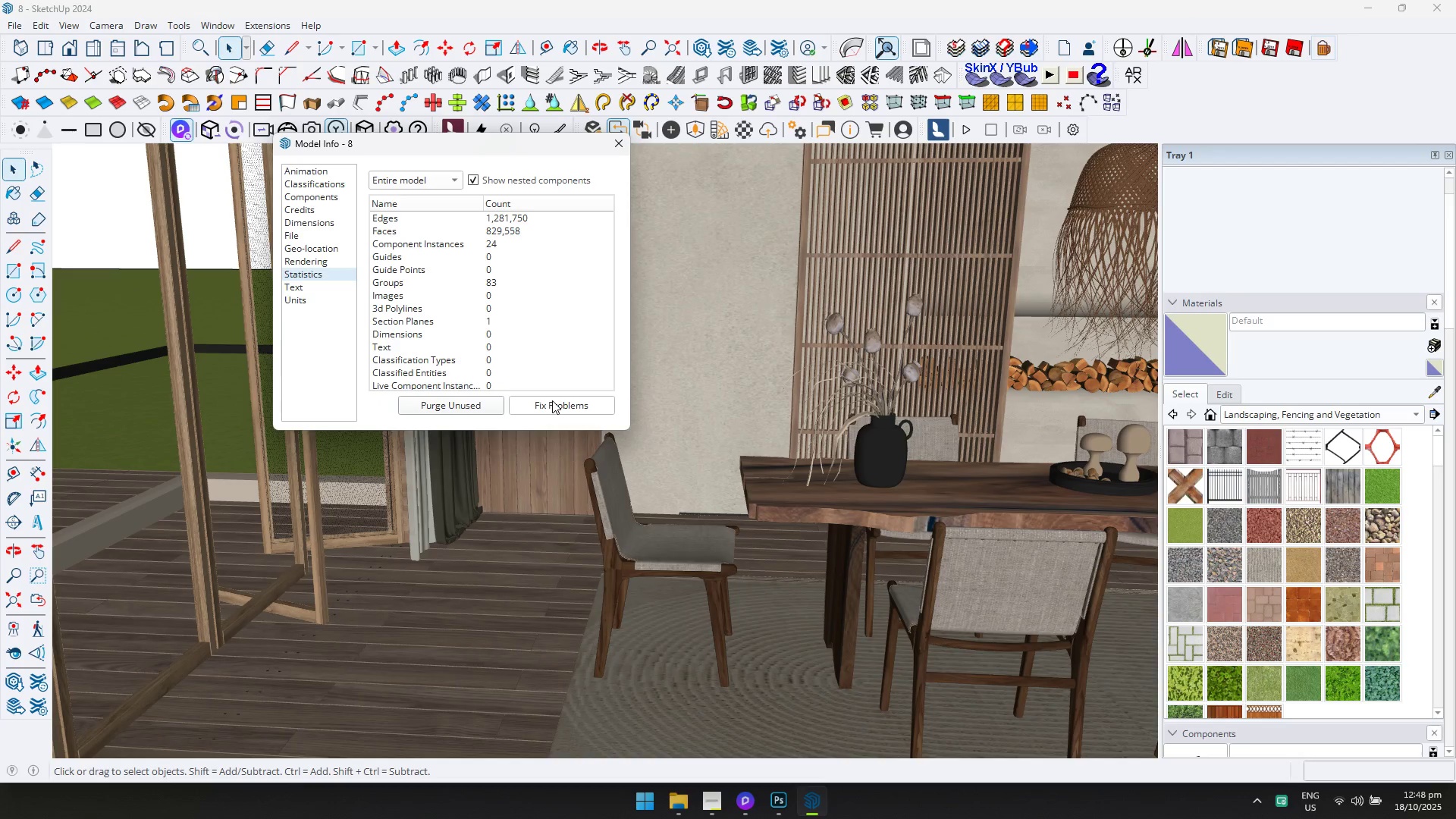 
left_click([471, 405])
 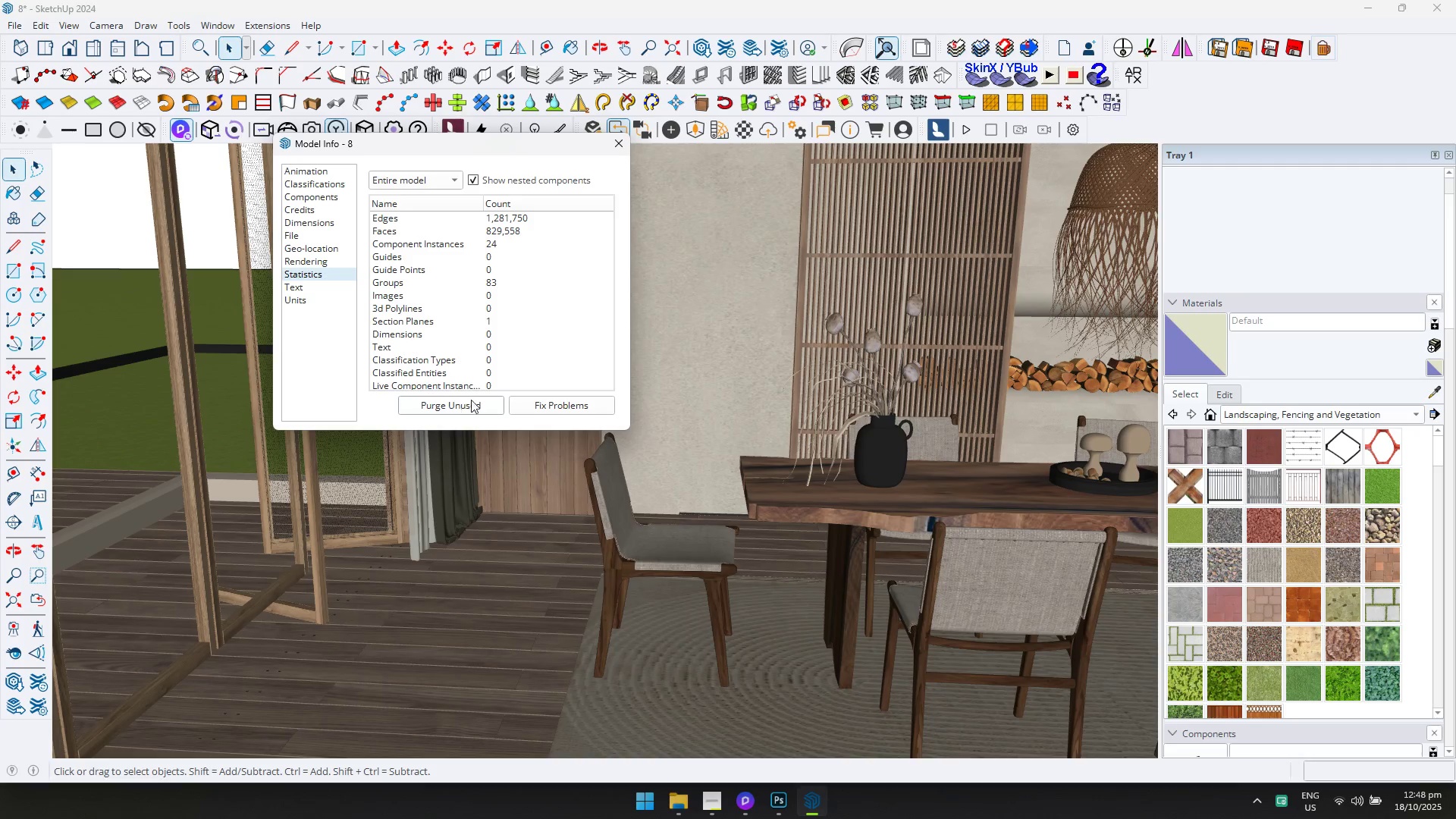 
left_click([466, 400])
 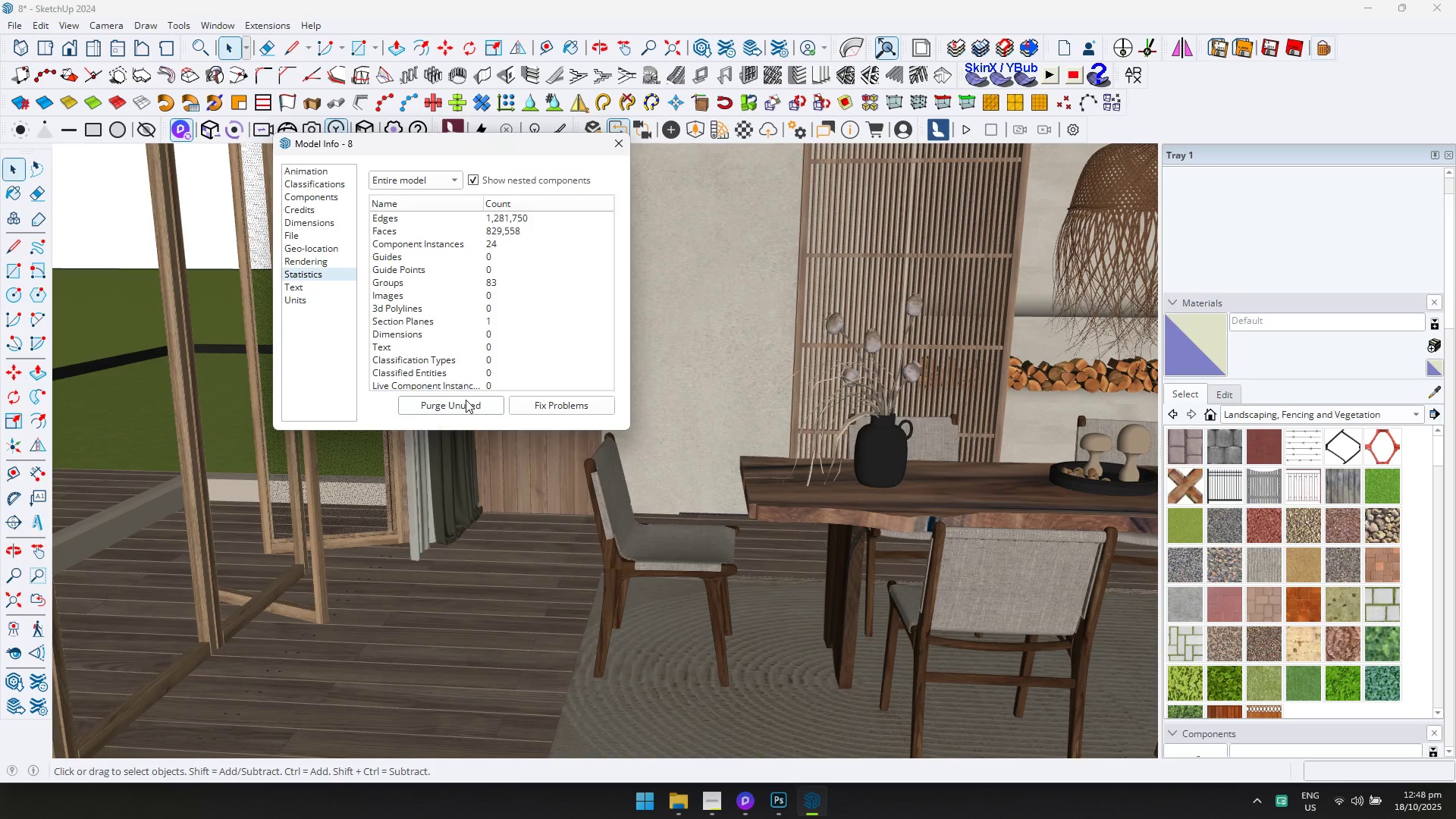 
double_click([466, 400])
 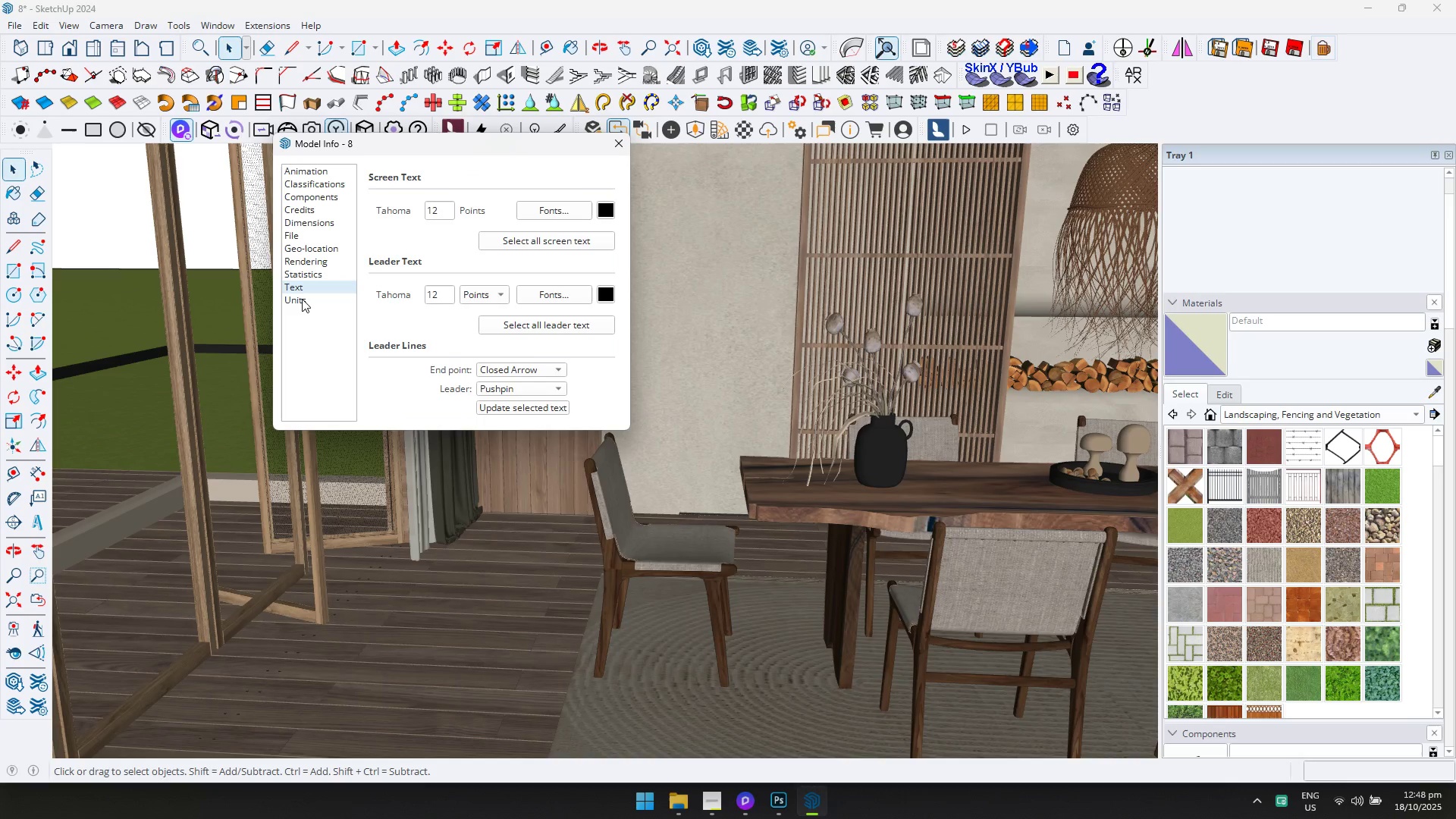 
double_click([302, 299])
 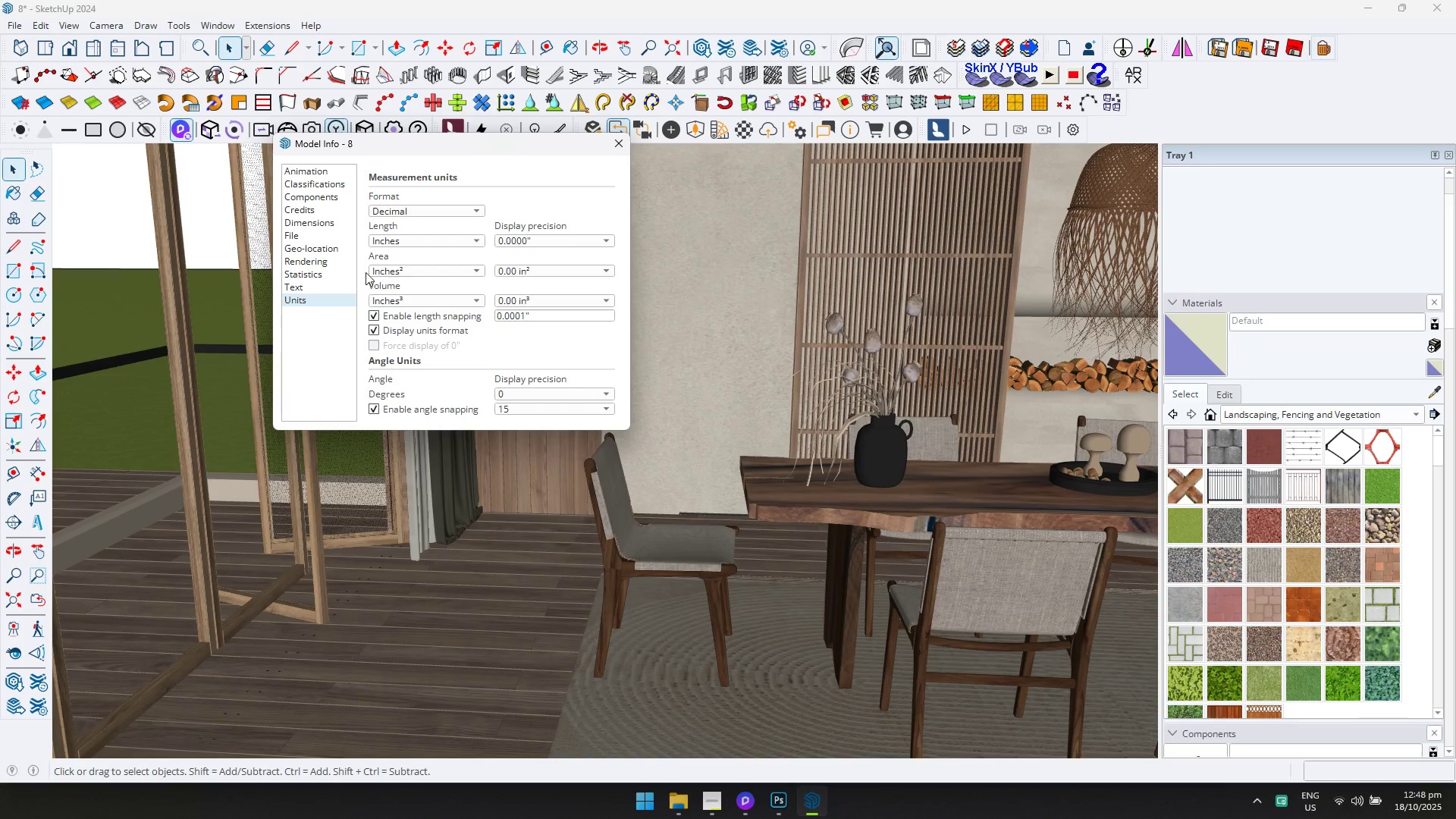 
left_click([334, 287])
 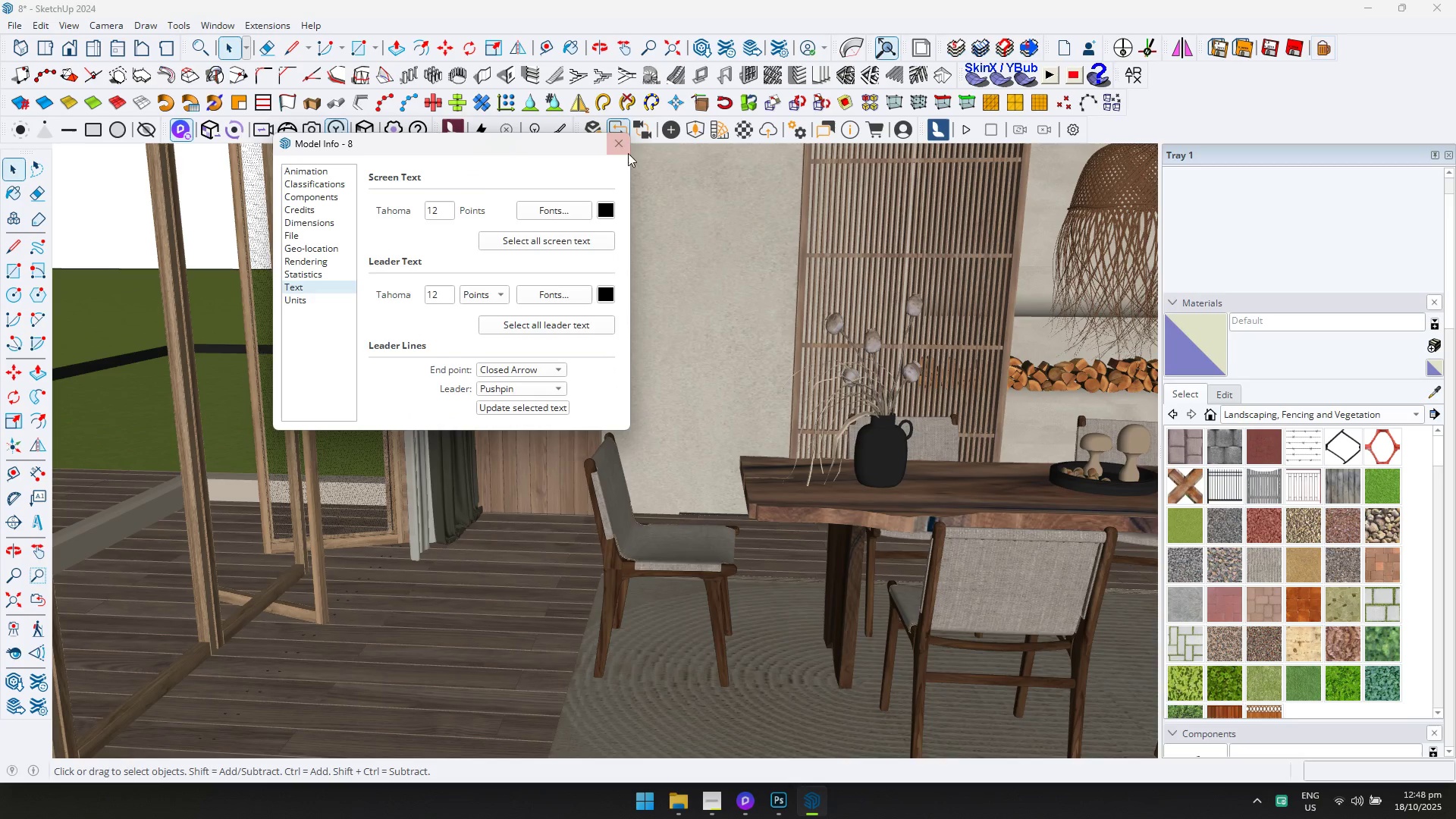 
left_click([624, 152])
 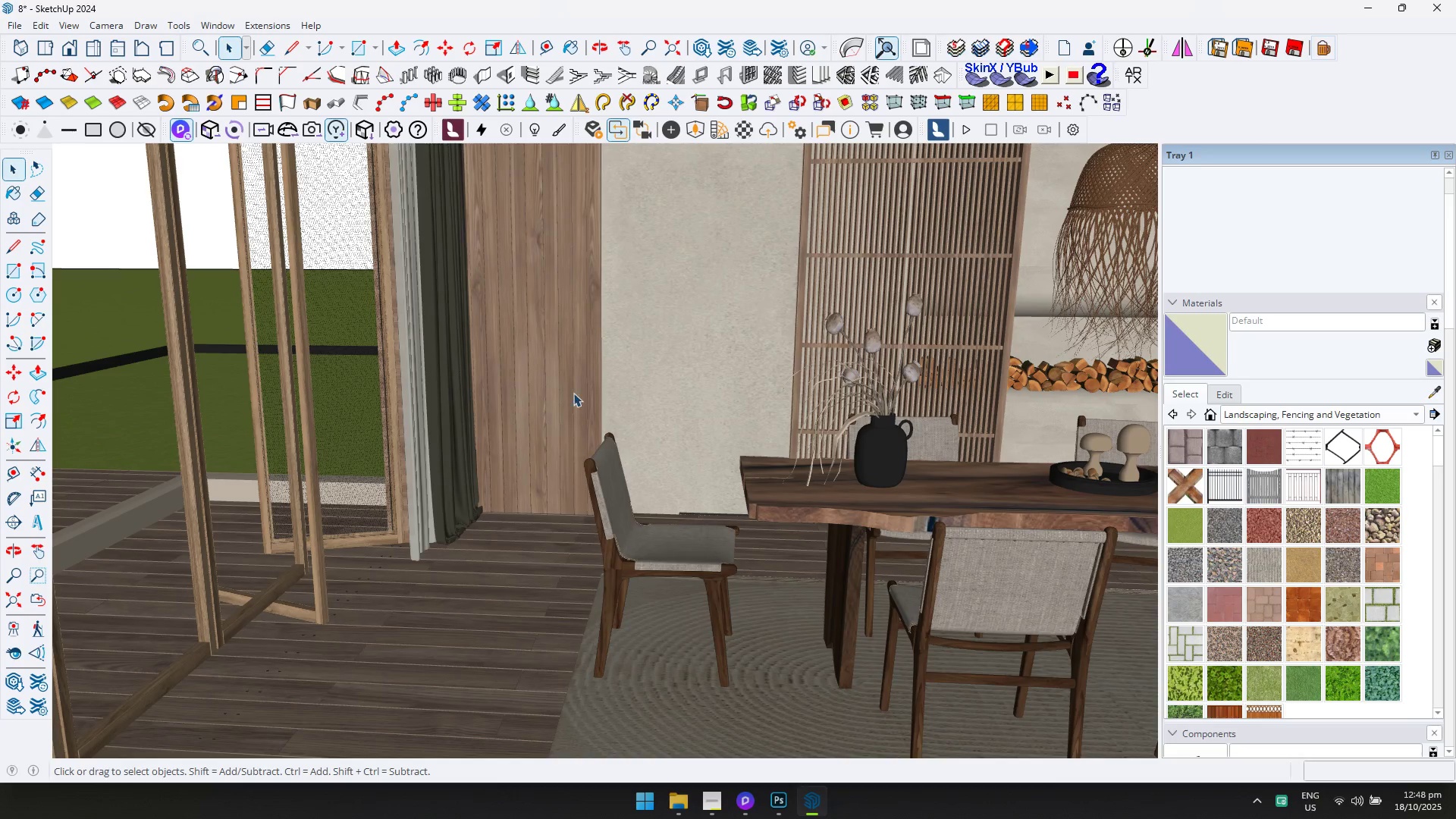 
scroll: coordinate [549, 432], scroll_direction: up, amount: 5.0
 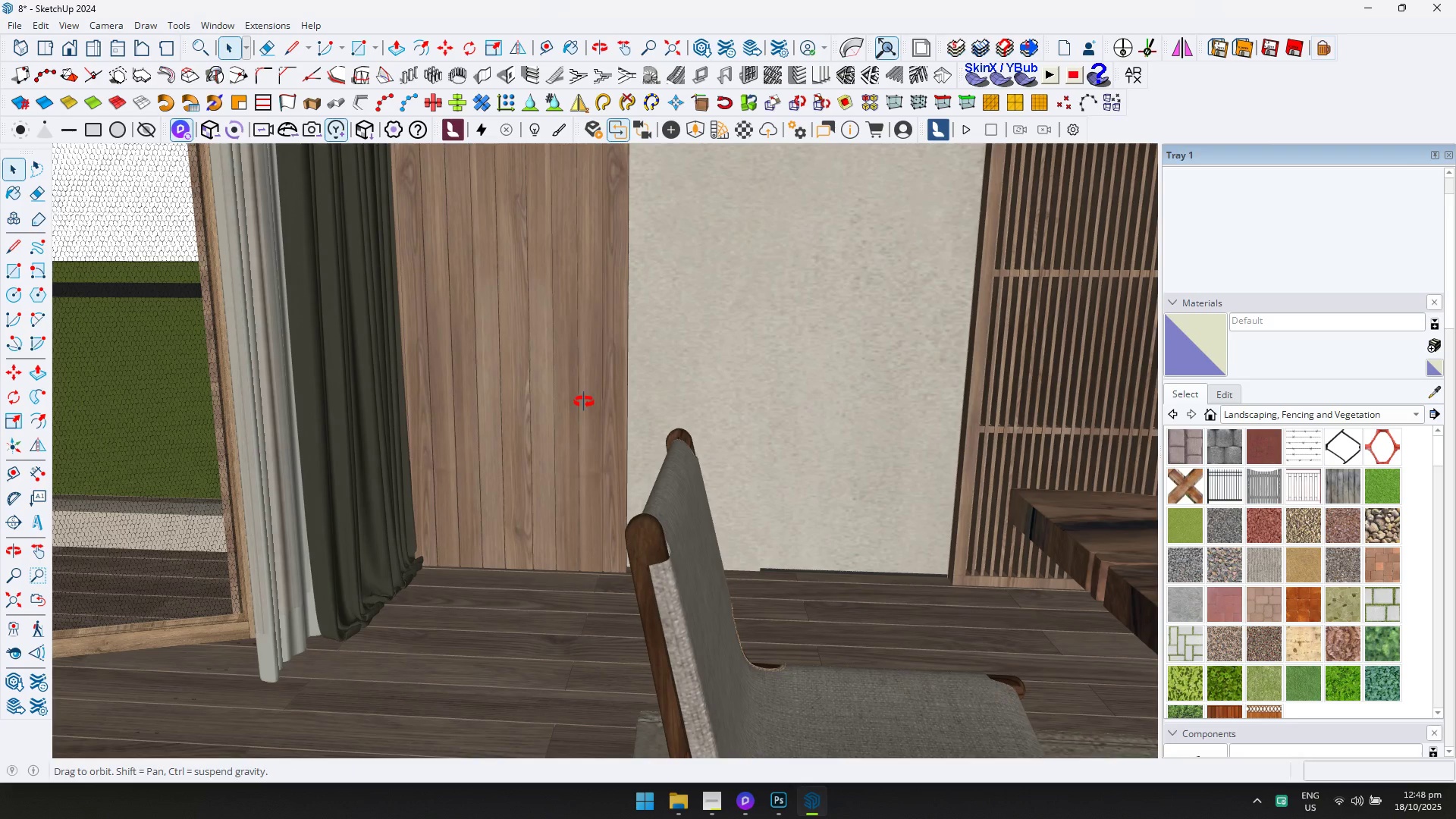 
scroll: coordinate [766, 356], scroll_direction: down, amount: 26.0
 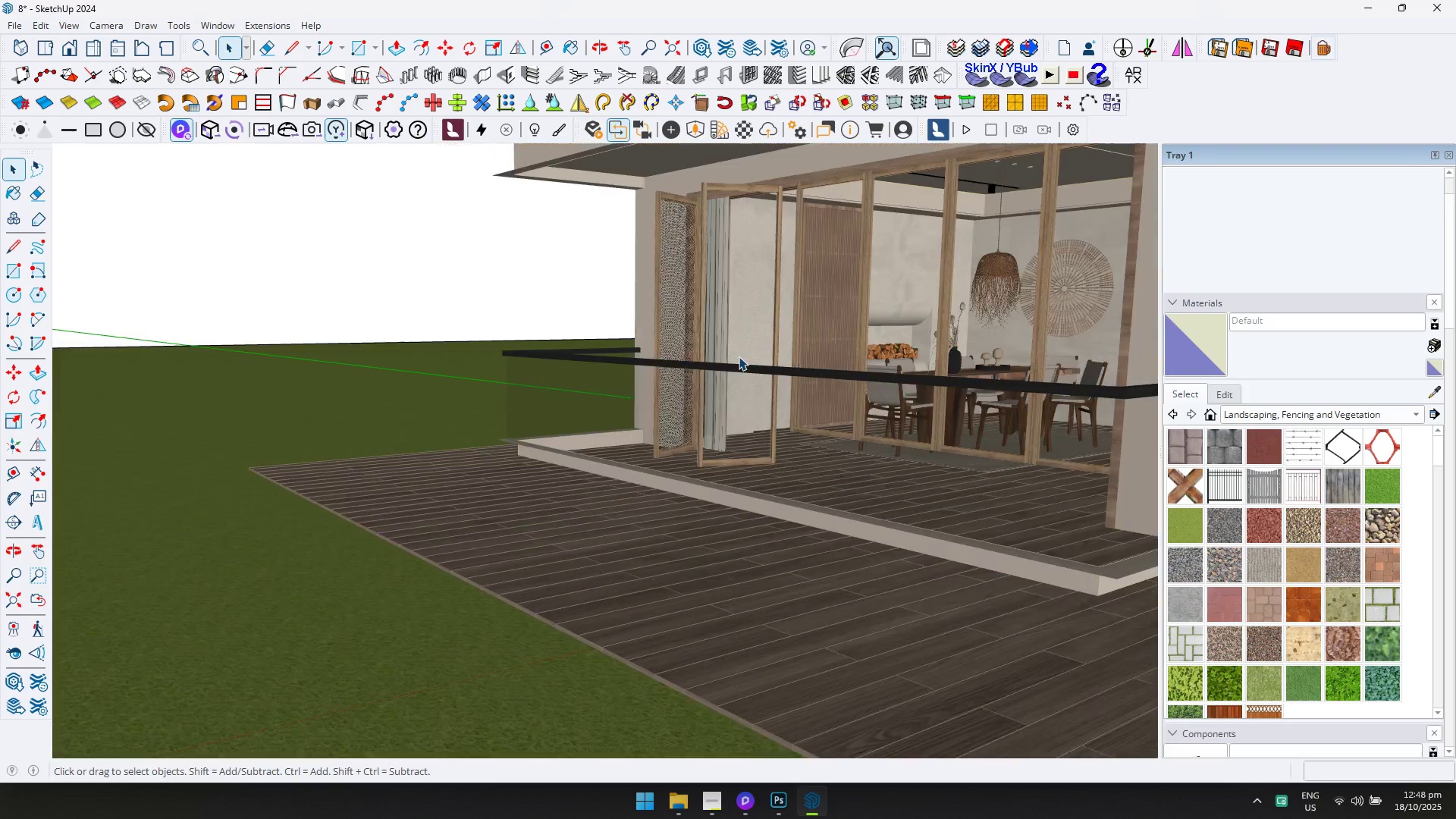 
key(Control+ControlLeft)
 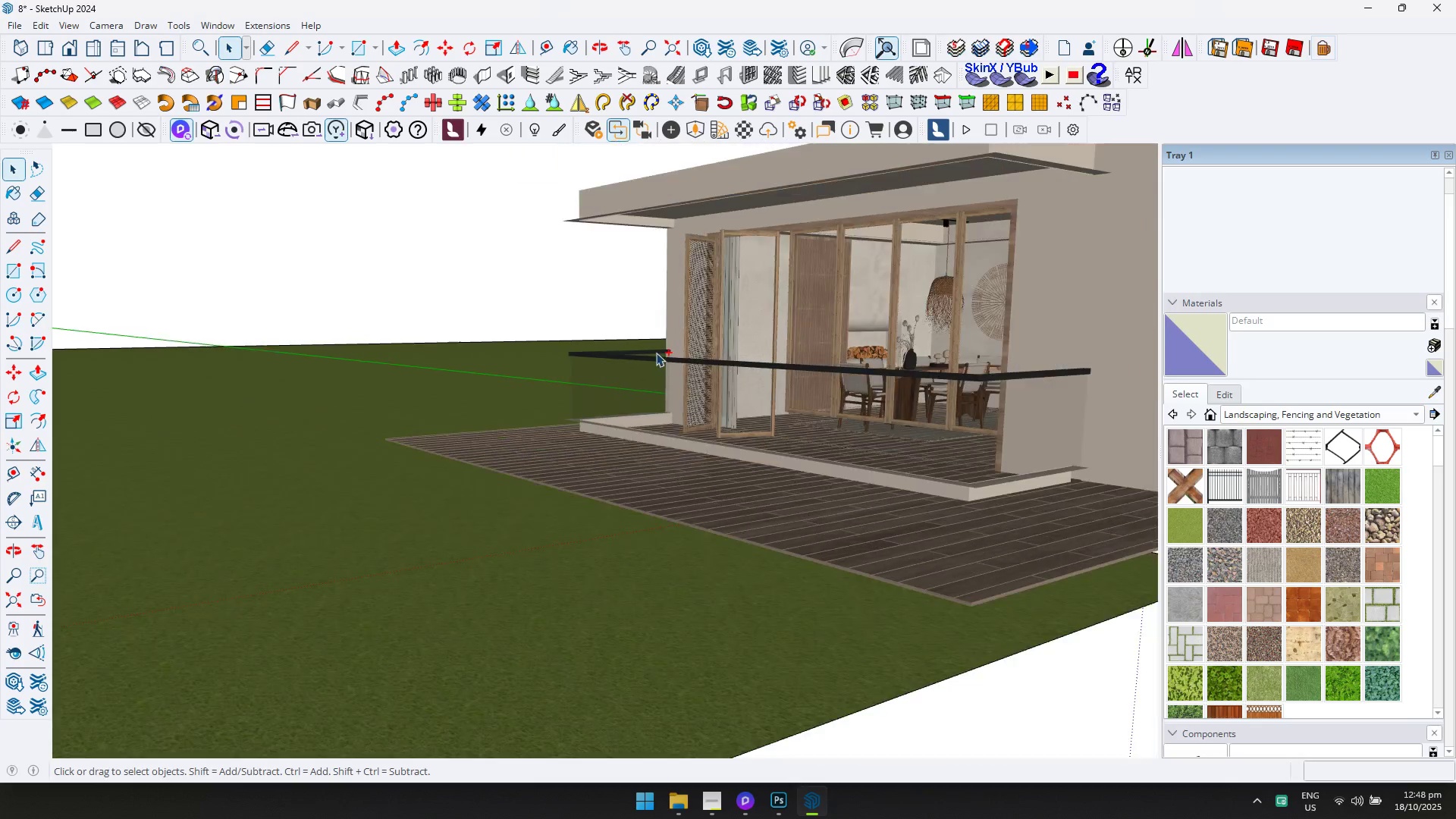 
key(Control+S)
 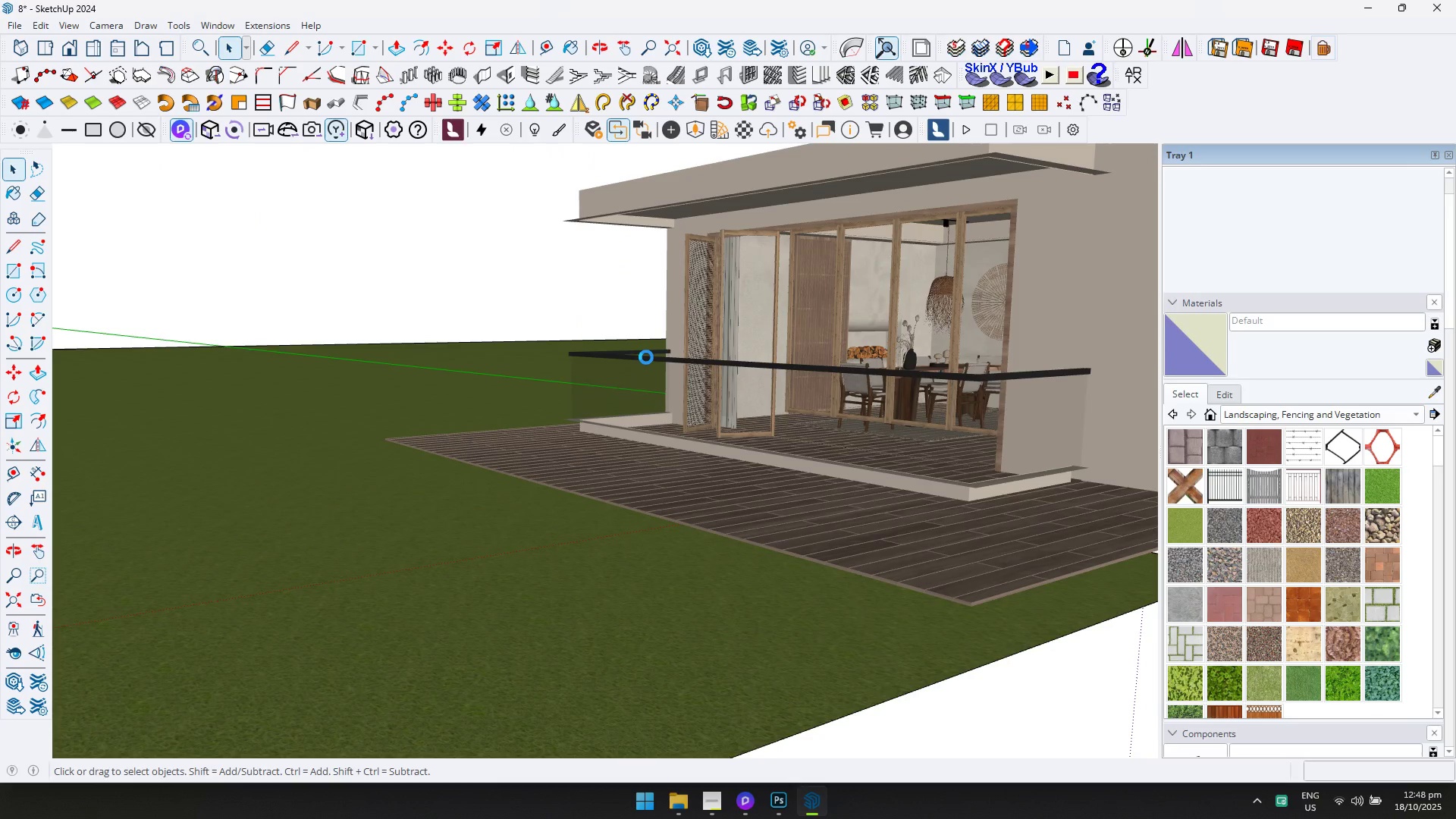 
key(Alt+Tab)
 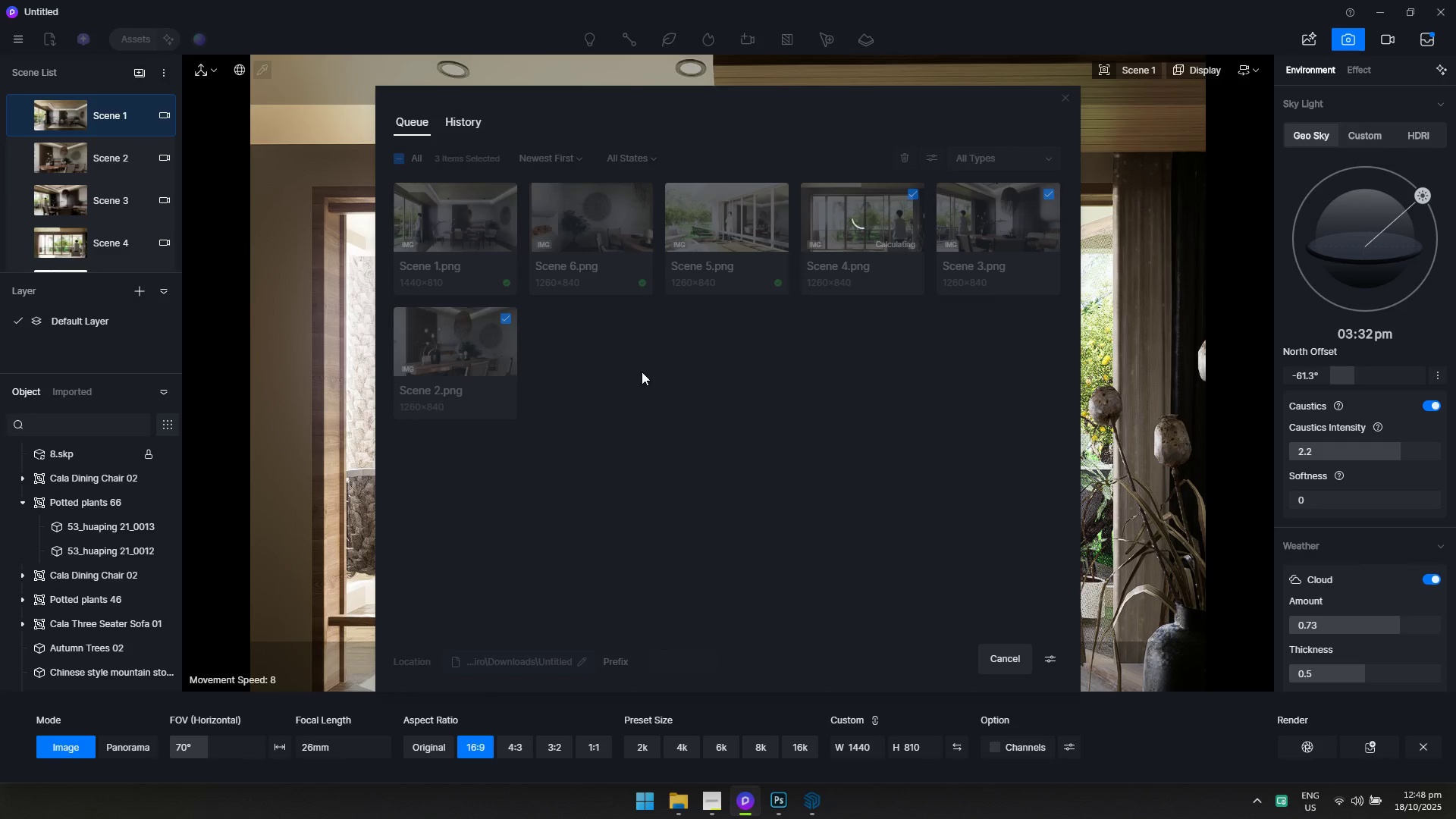 
key(Alt+AltLeft)
 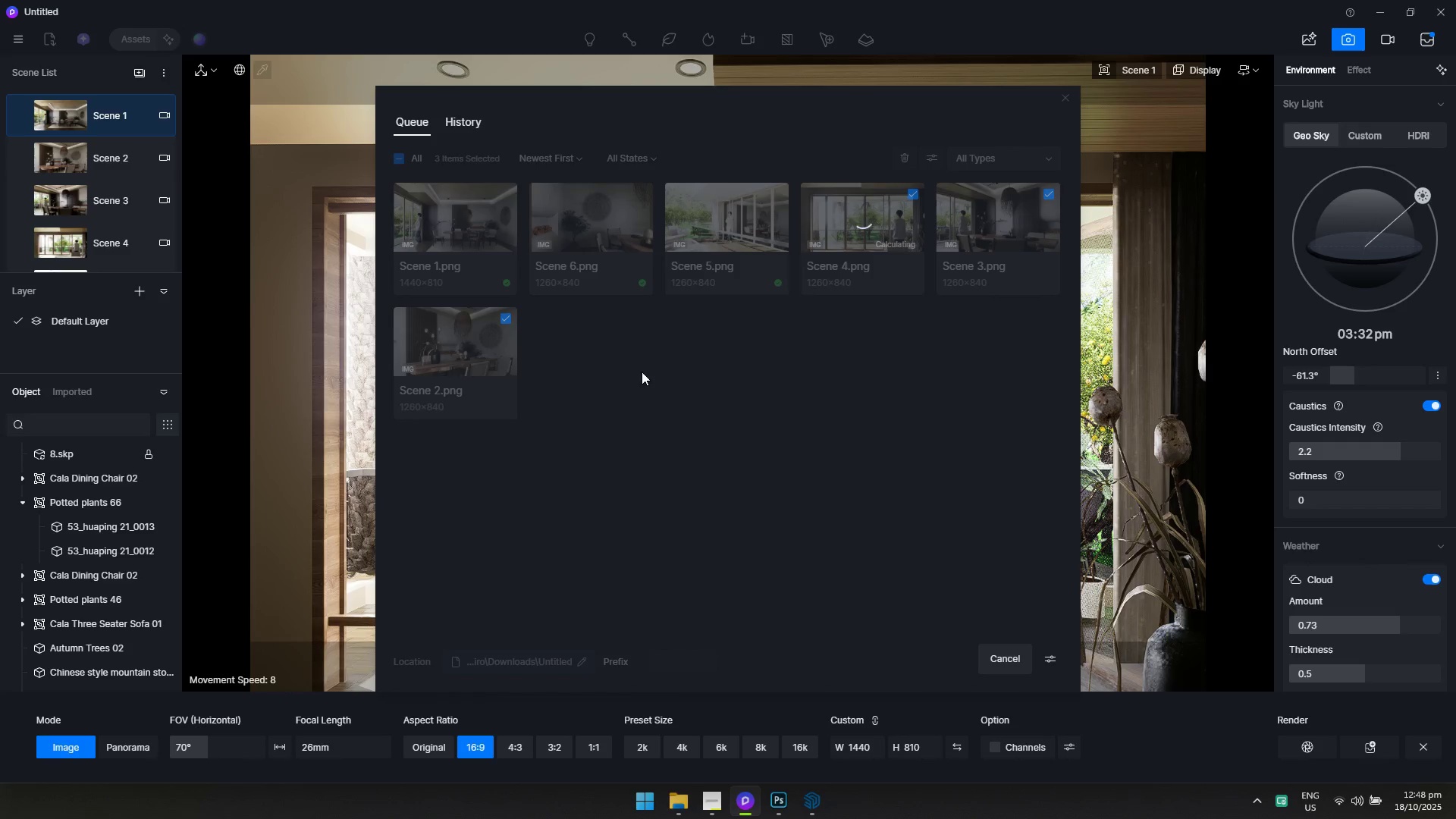 
key(Alt+Tab)
 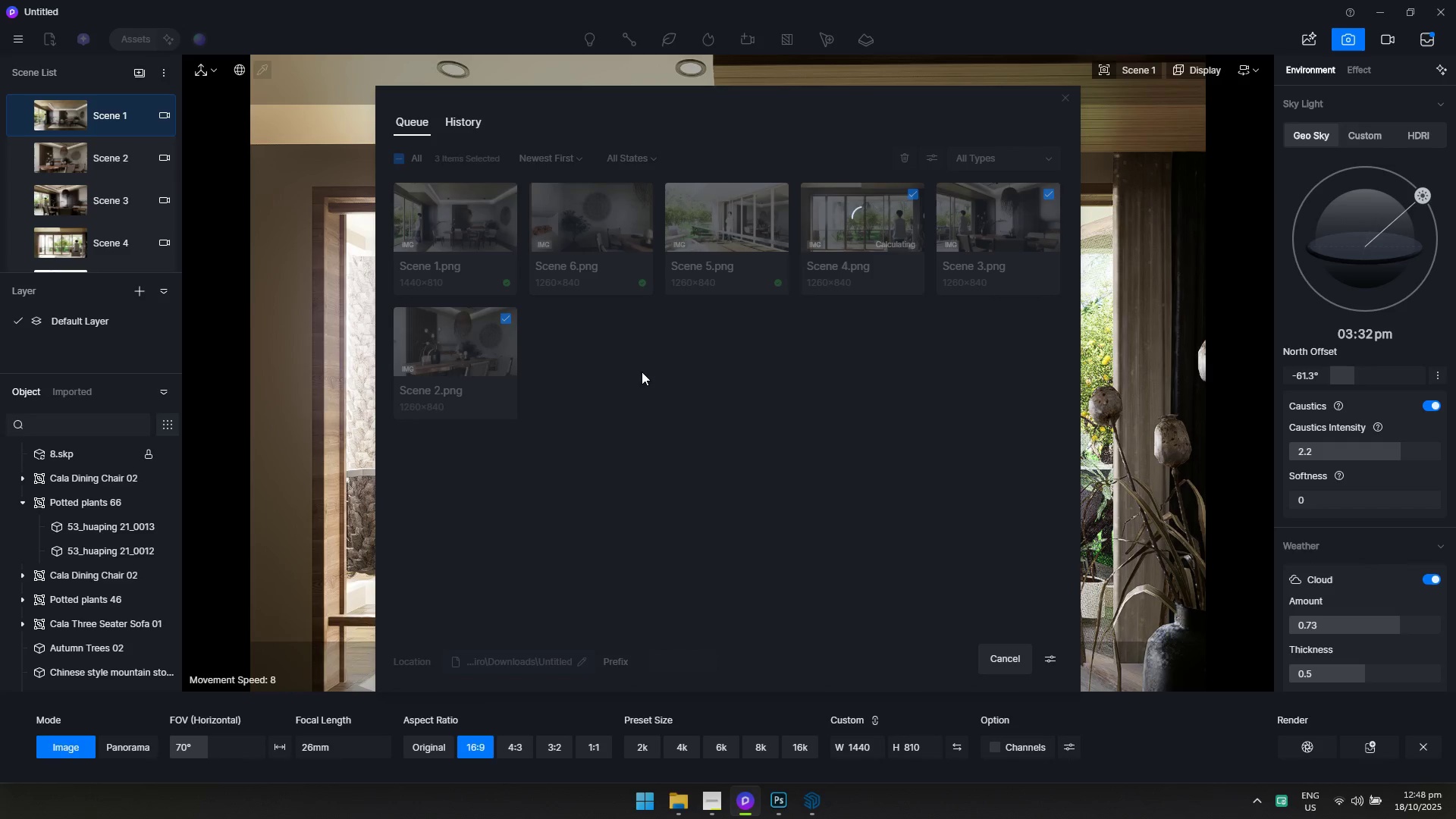 
key(Alt+Tab)
 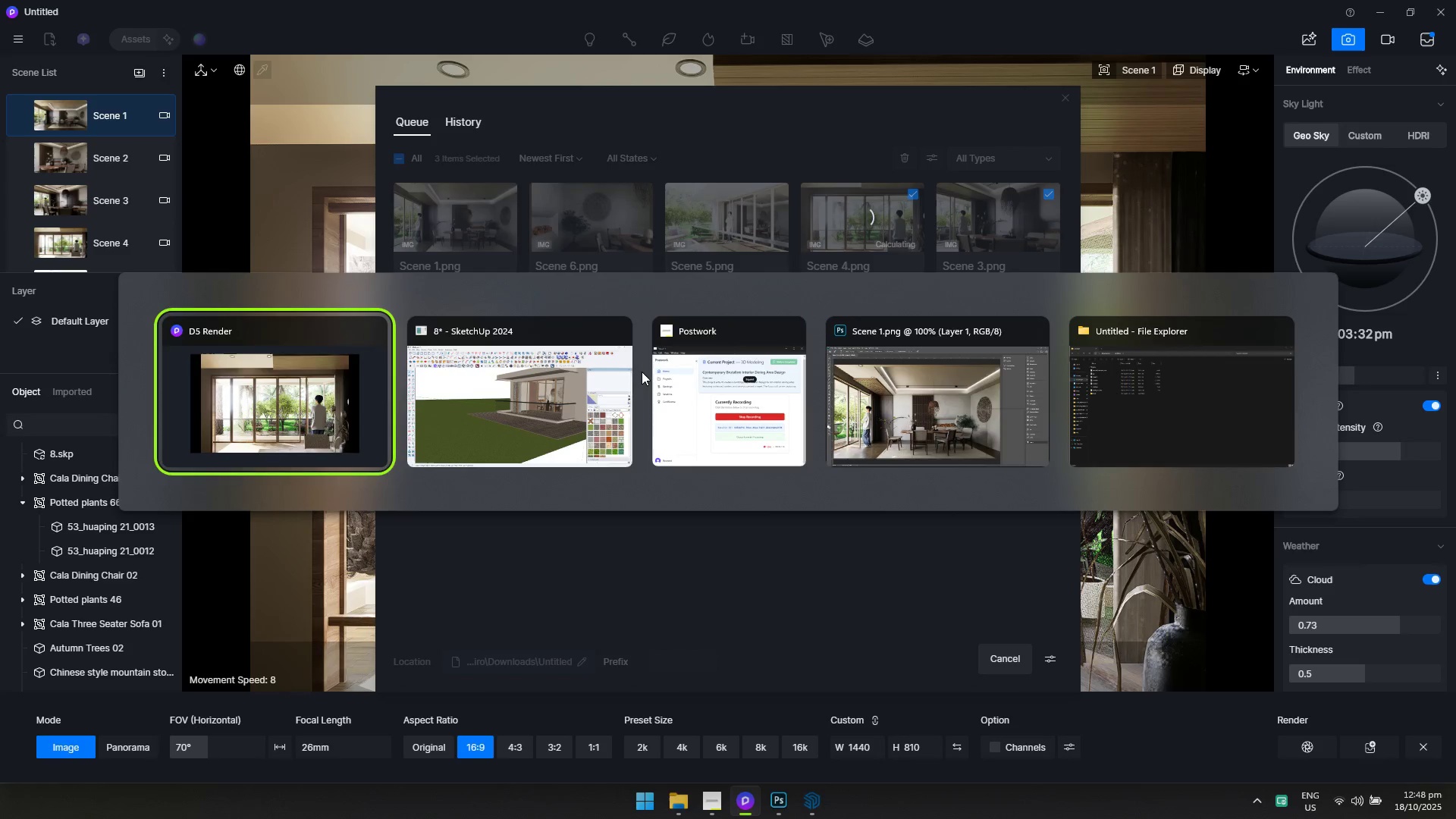 
key(Alt+Tab)
 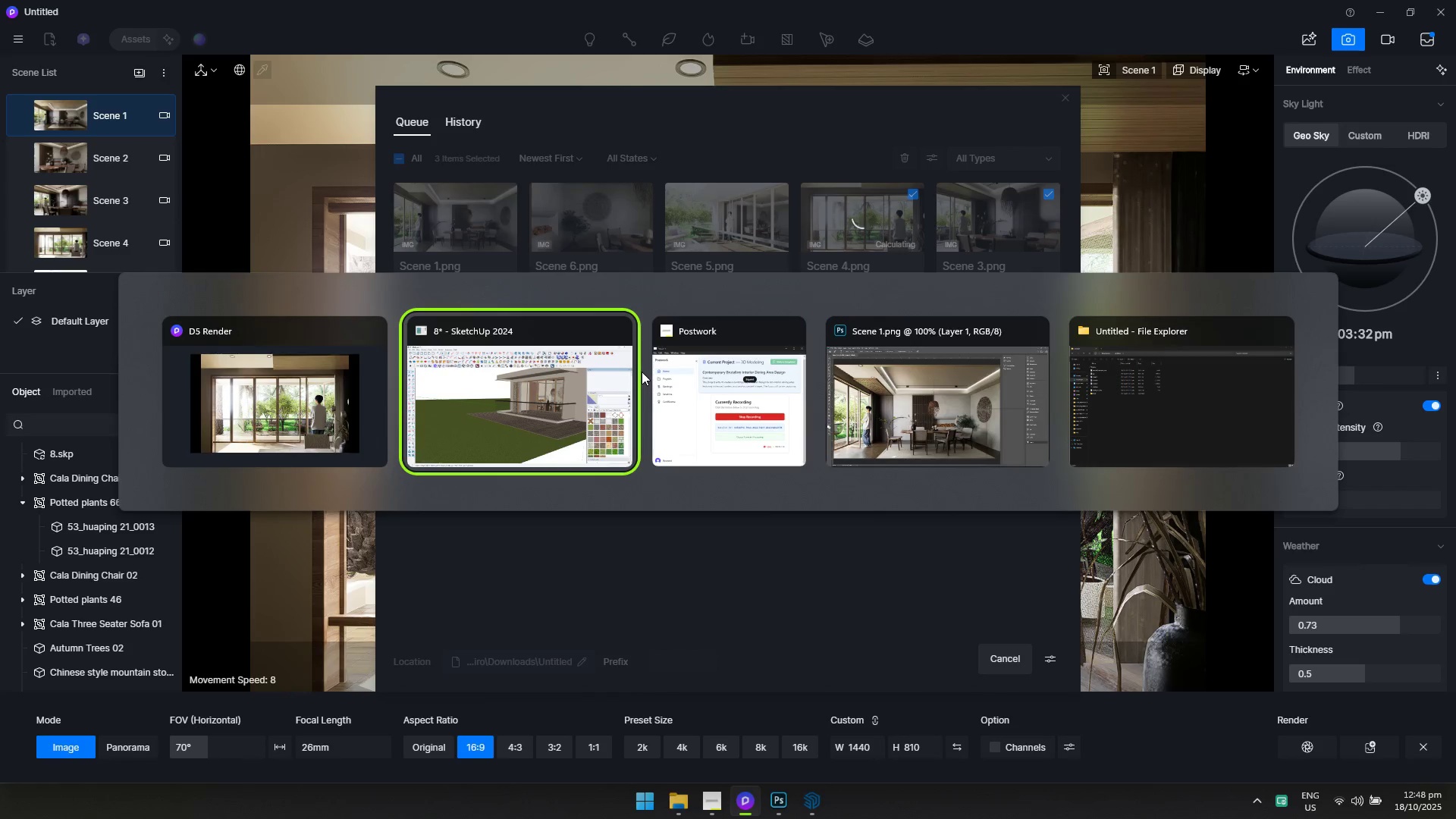 
key(Alt+Tab)
 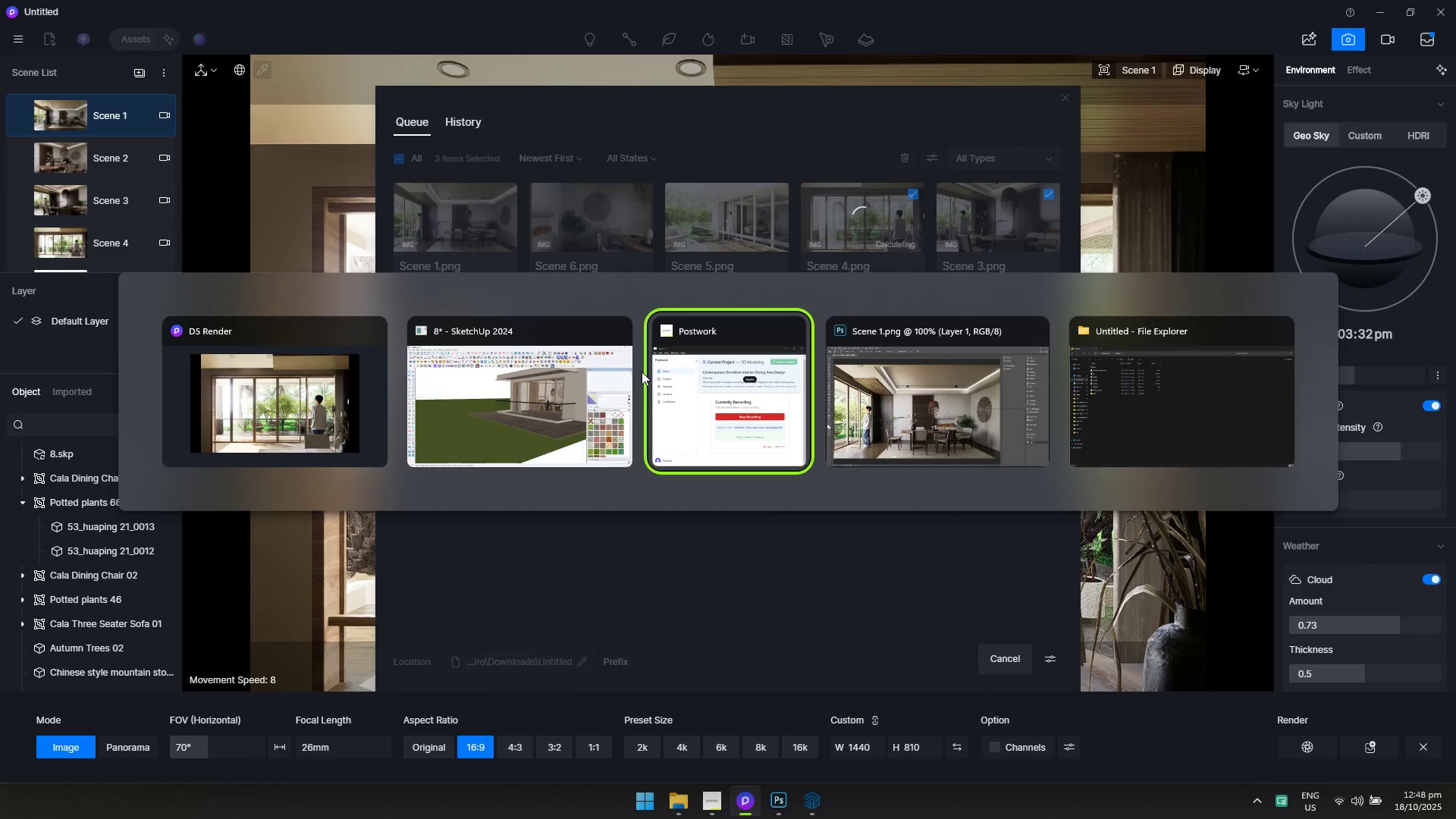 
key(Alt+Tab)
 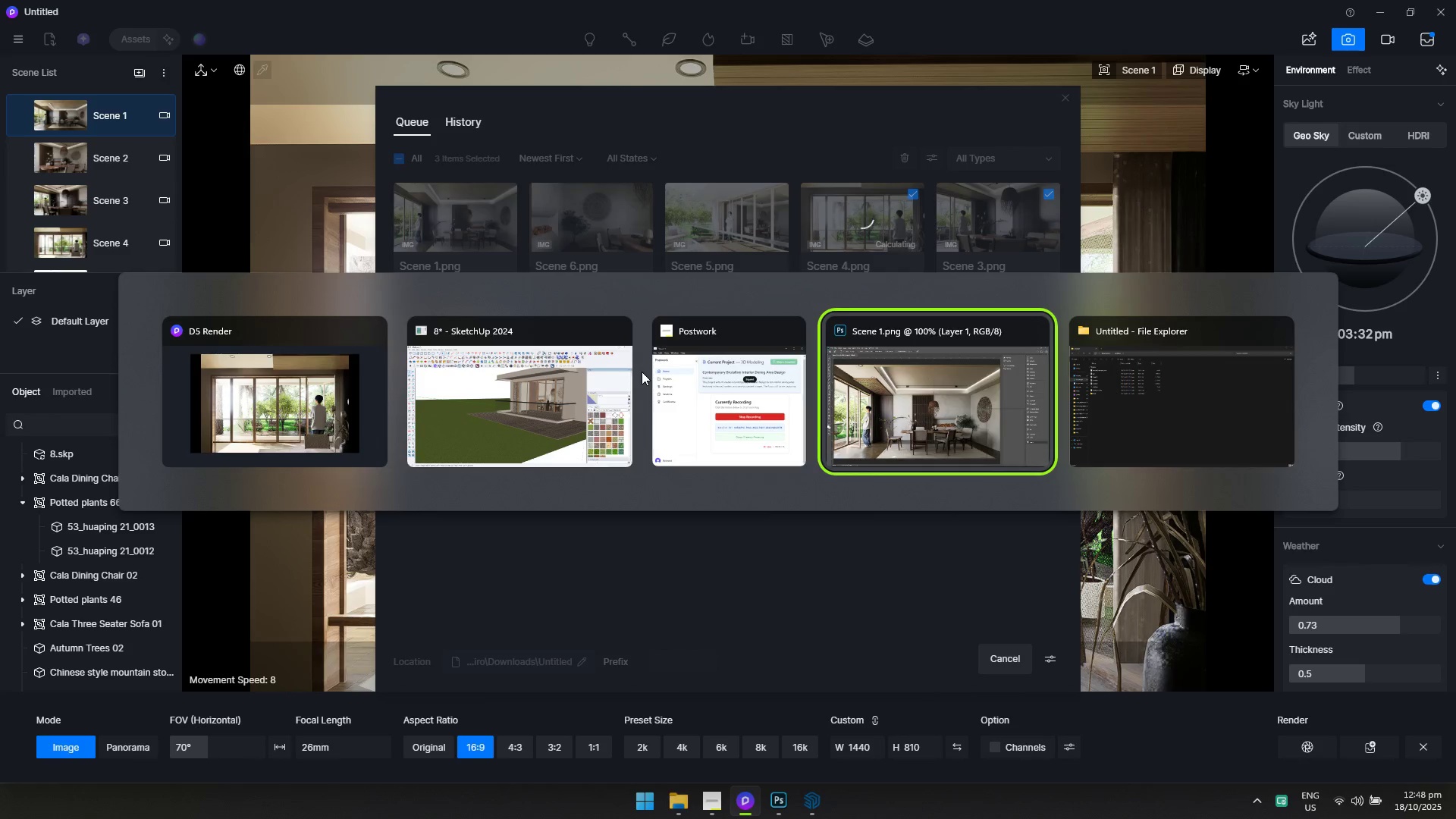 
key(Alt+Tab)
 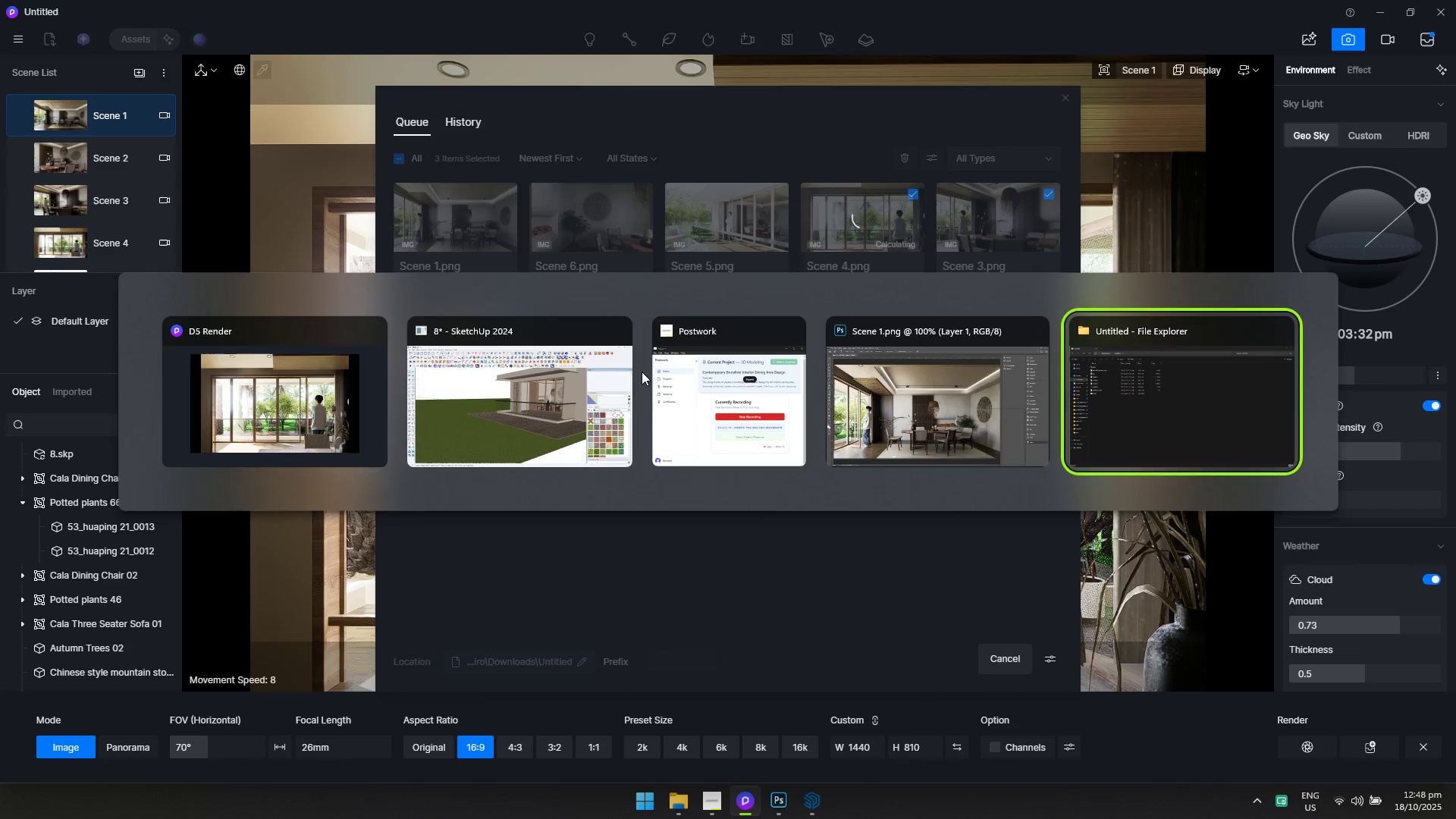 
key(Alt+Tab)
 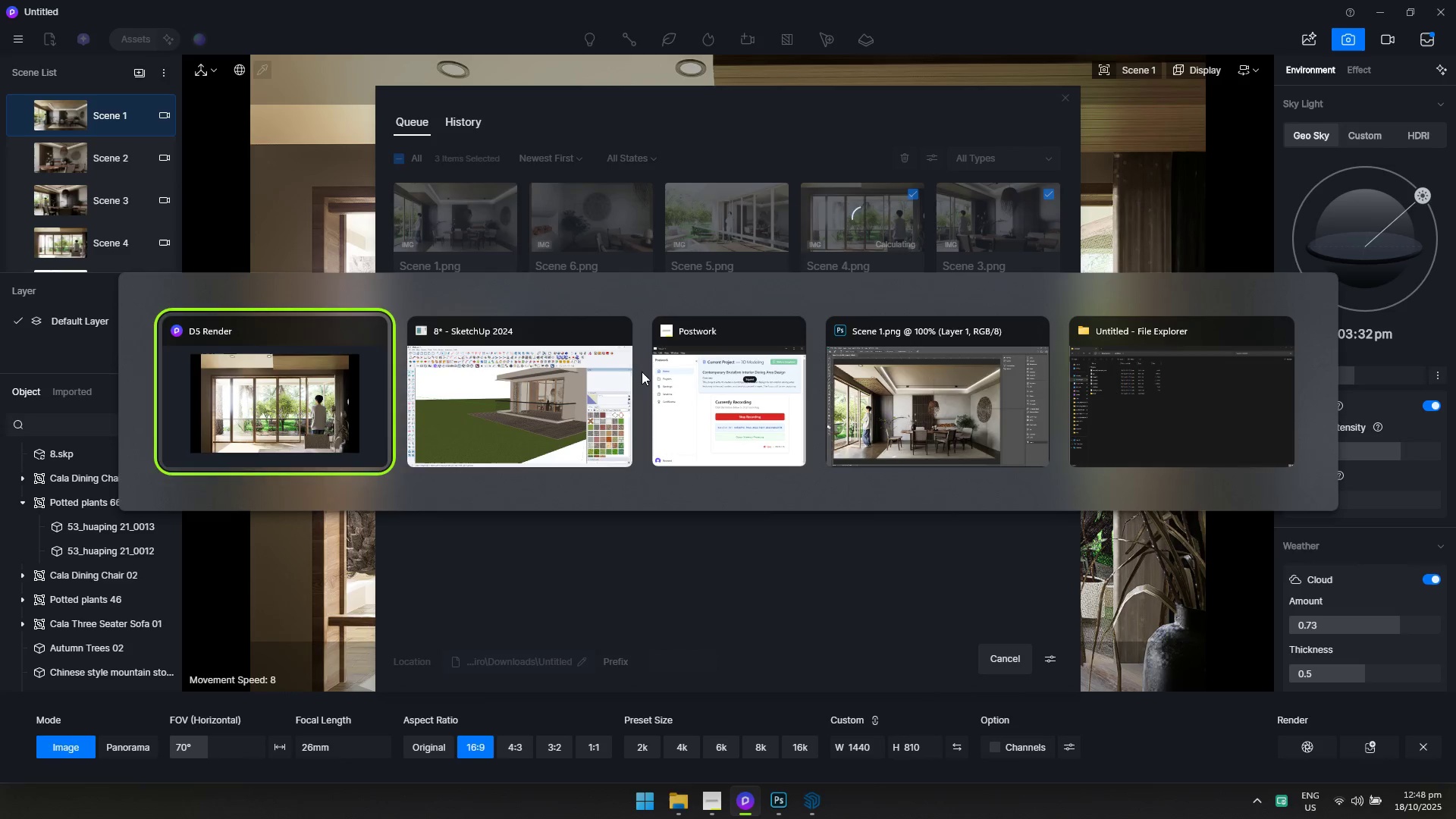 
key(Alt+Tab)
 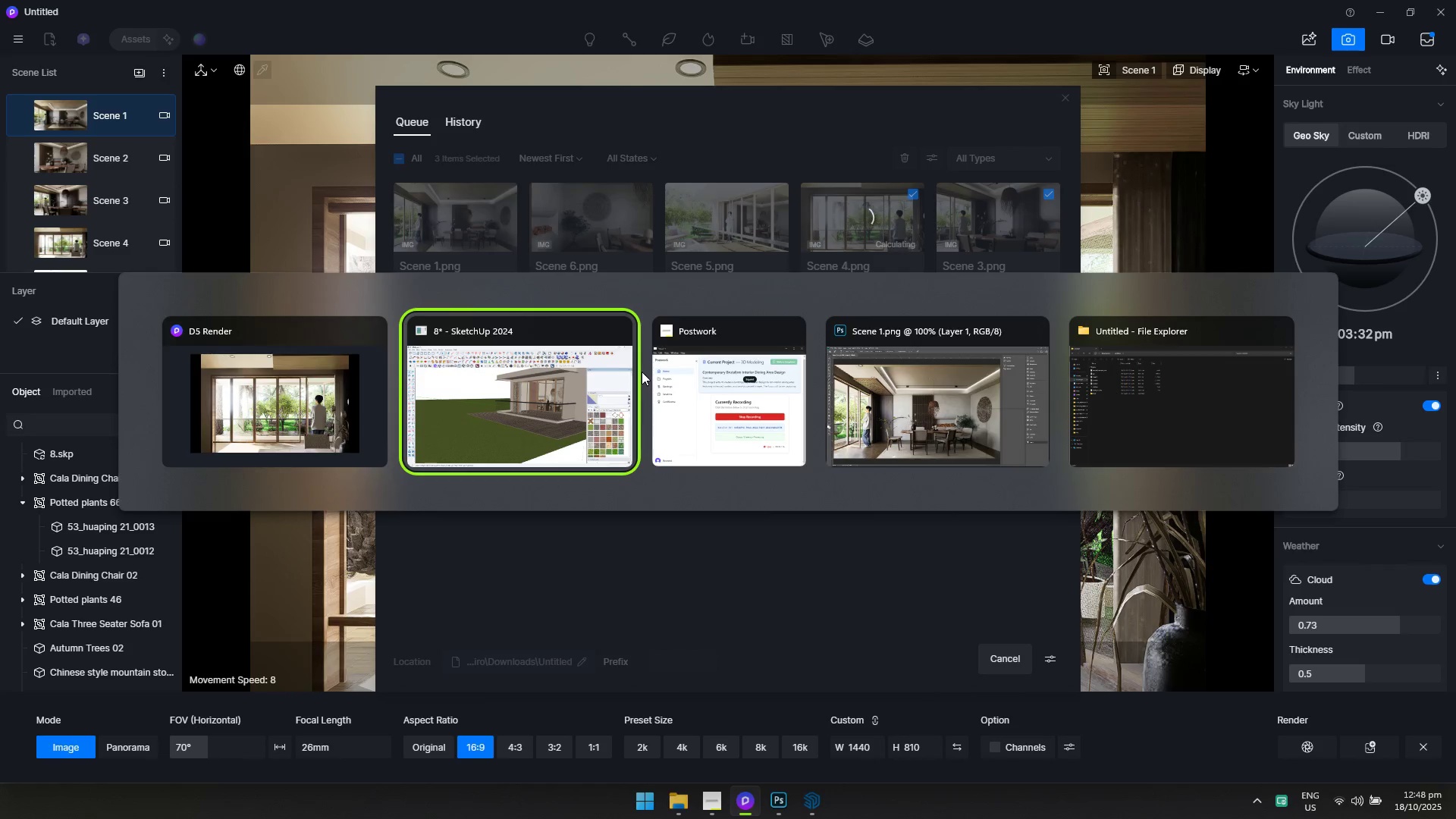 
key(Alt+Tab)